 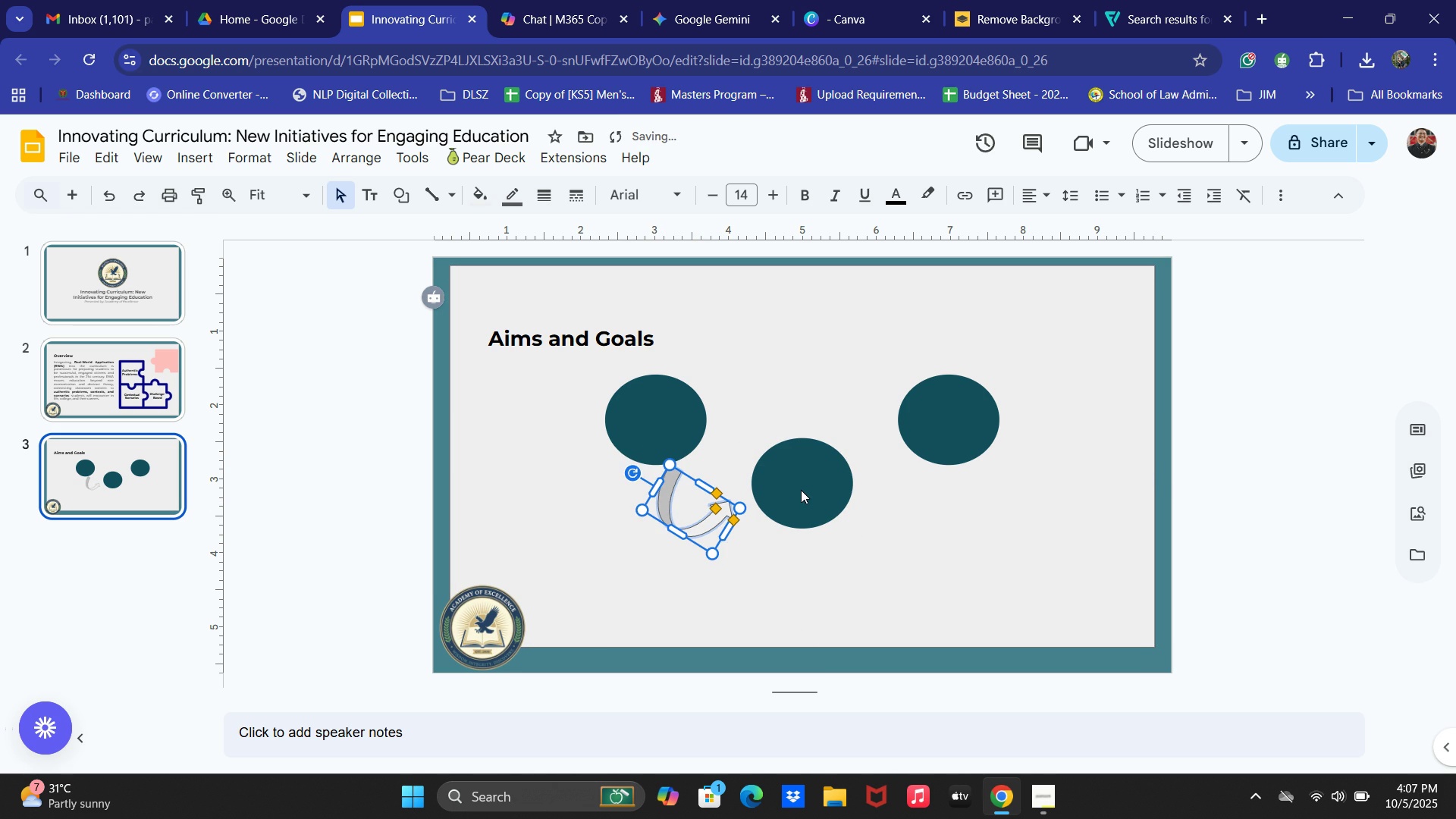 
left_click([807, 586])
 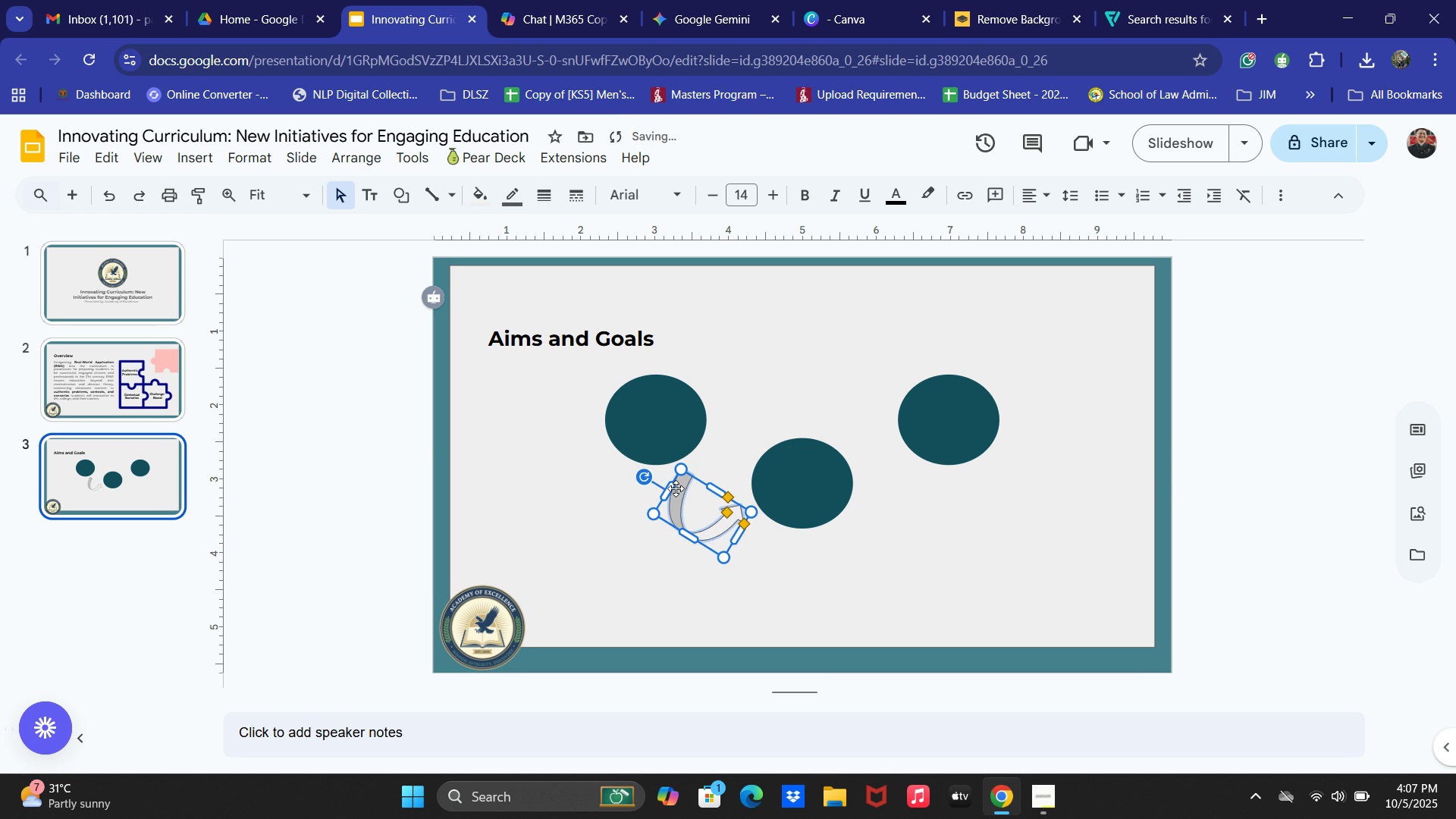 
left_click([597, 553])
 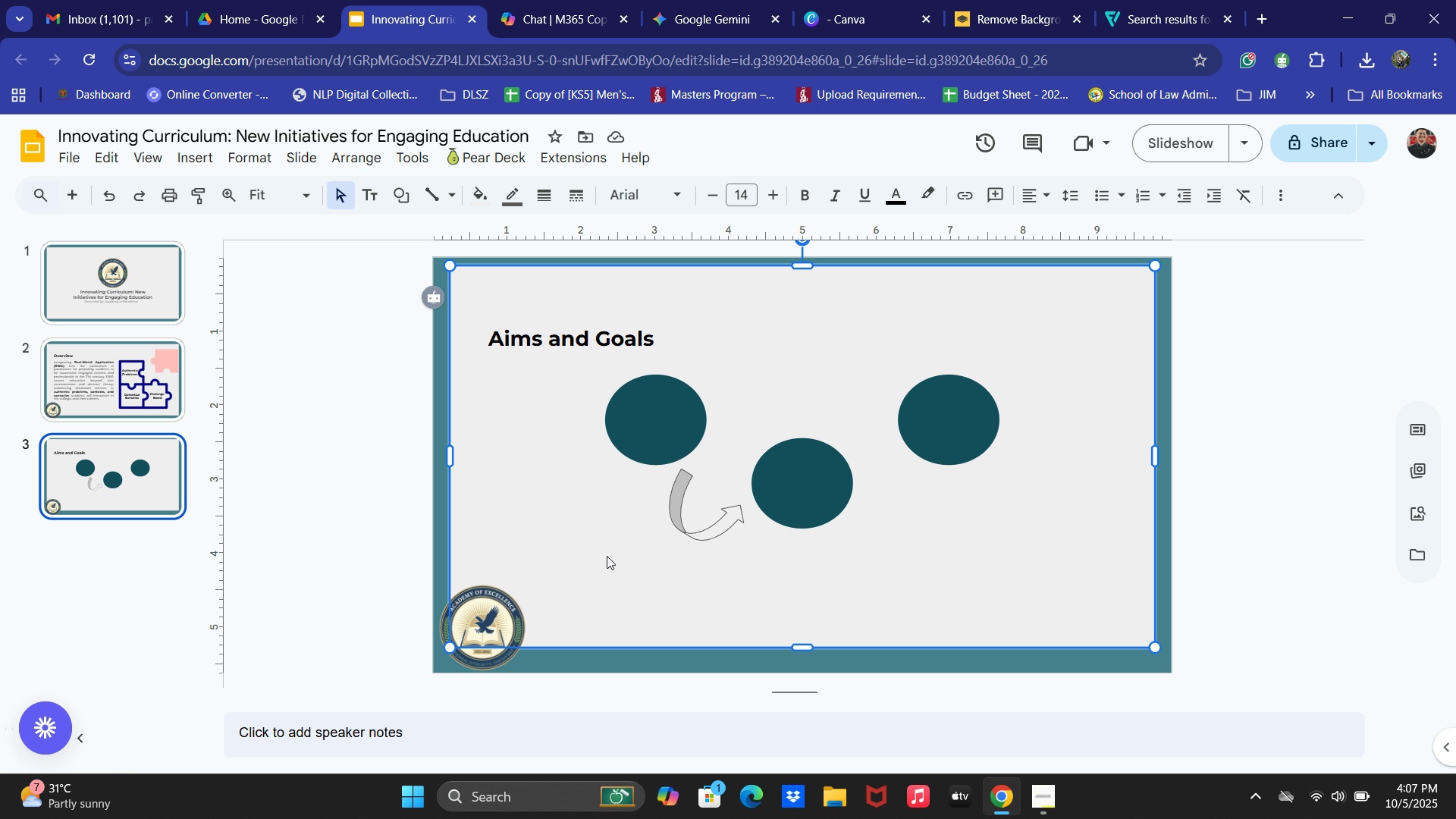 
wait(9.29)
 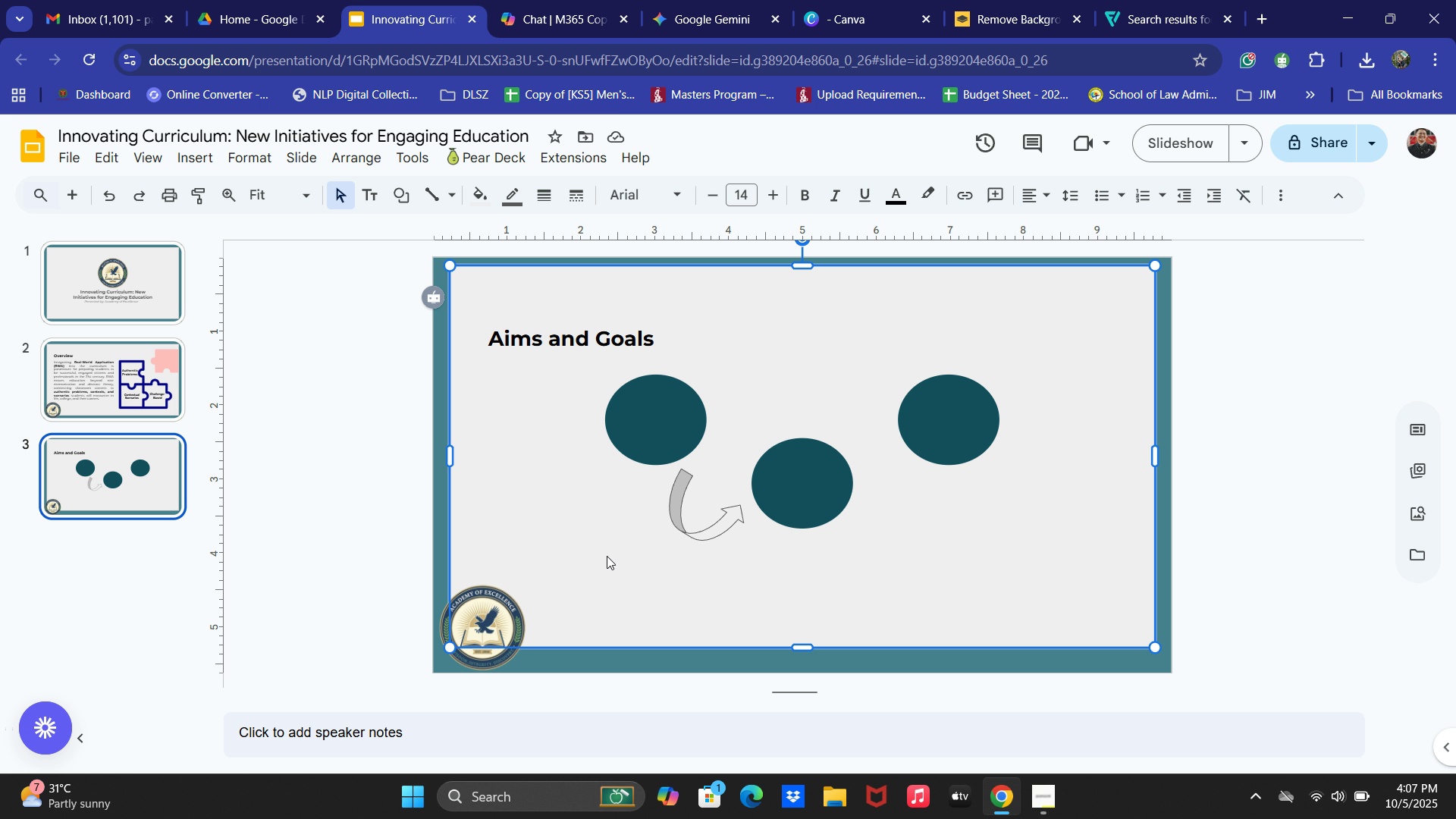 
left_click([692, 525])
 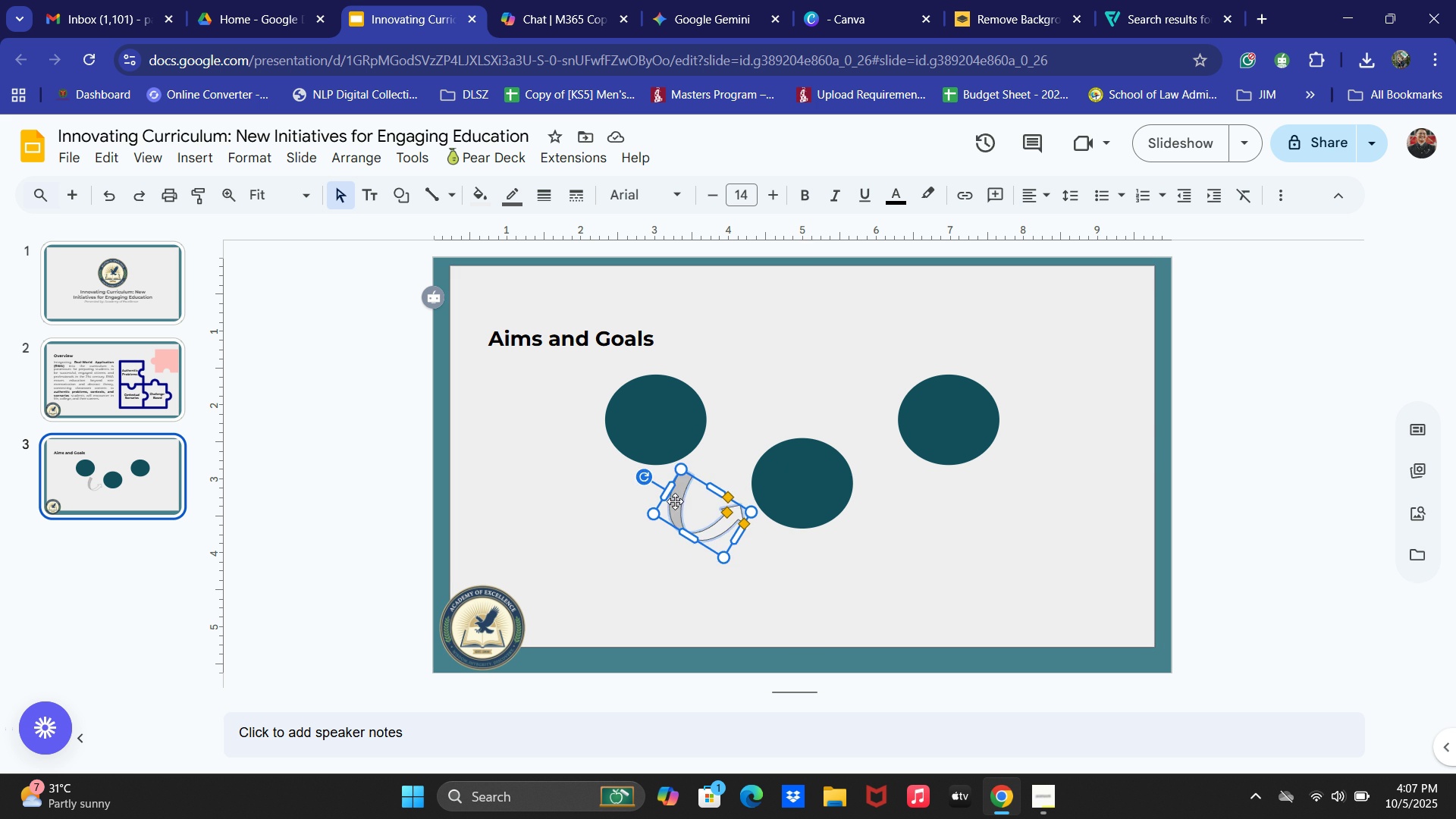 
left_click([675, 501])
 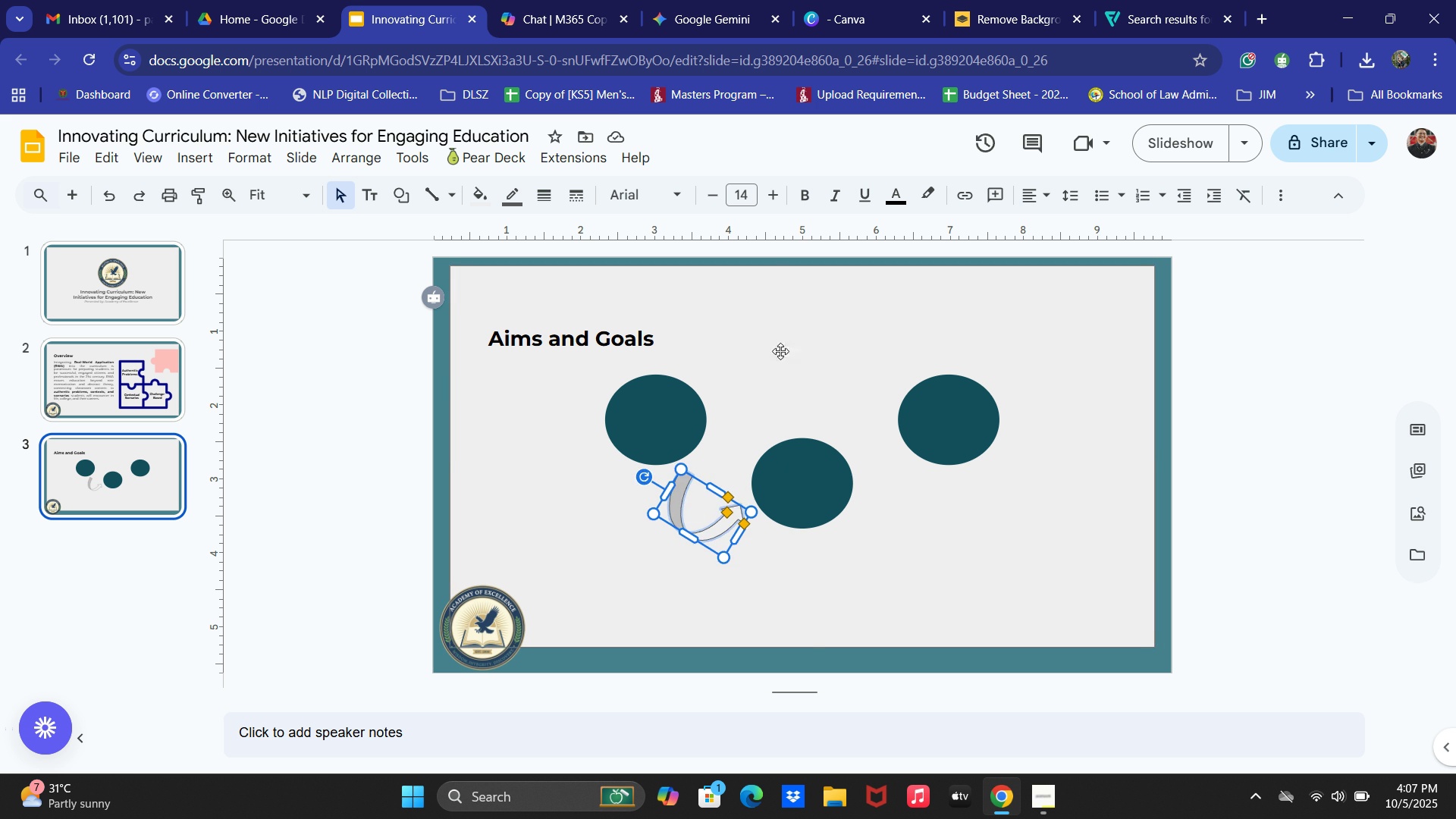 
left_click([834, 419])
 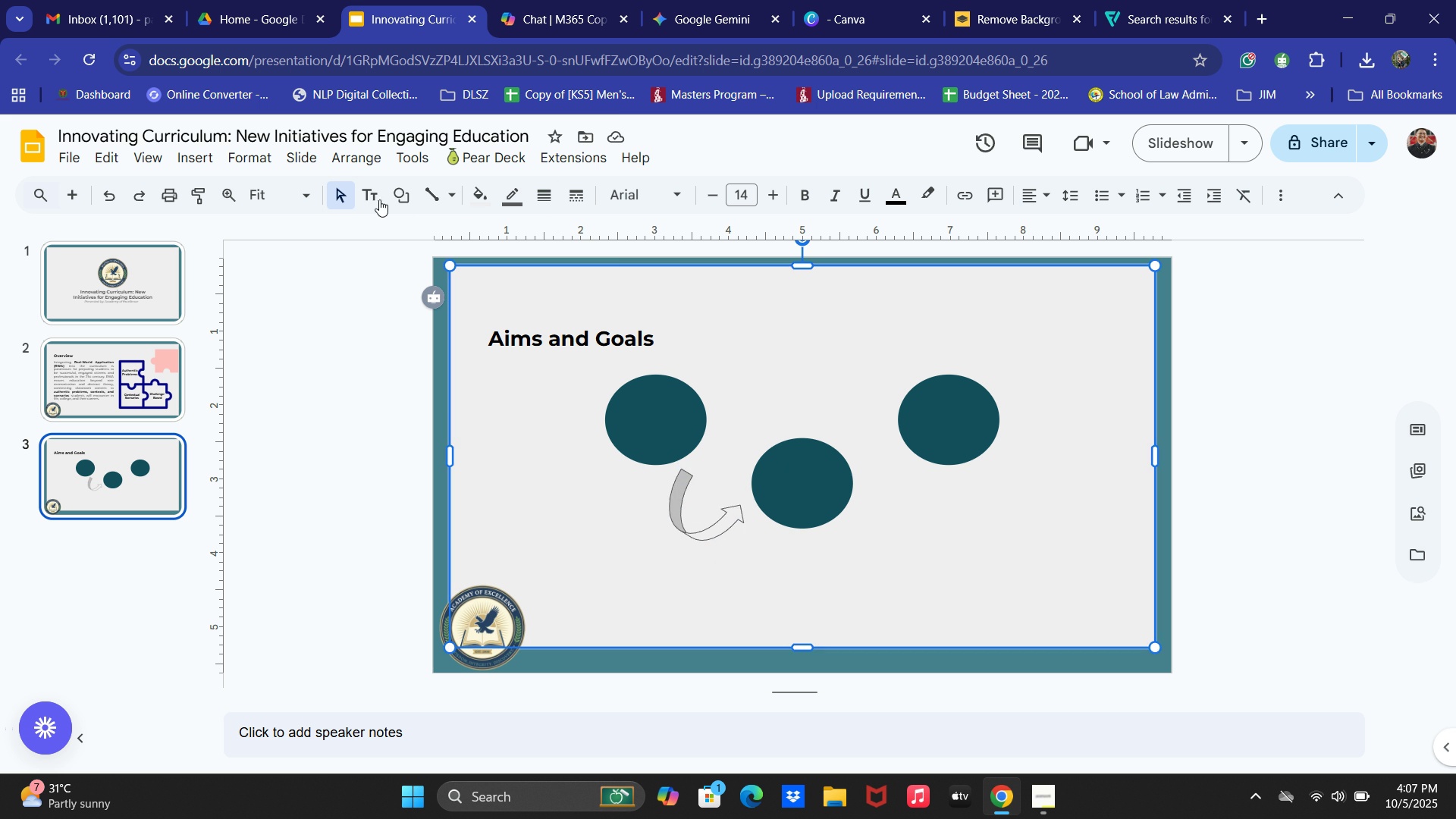 
left_click([374, 199])
 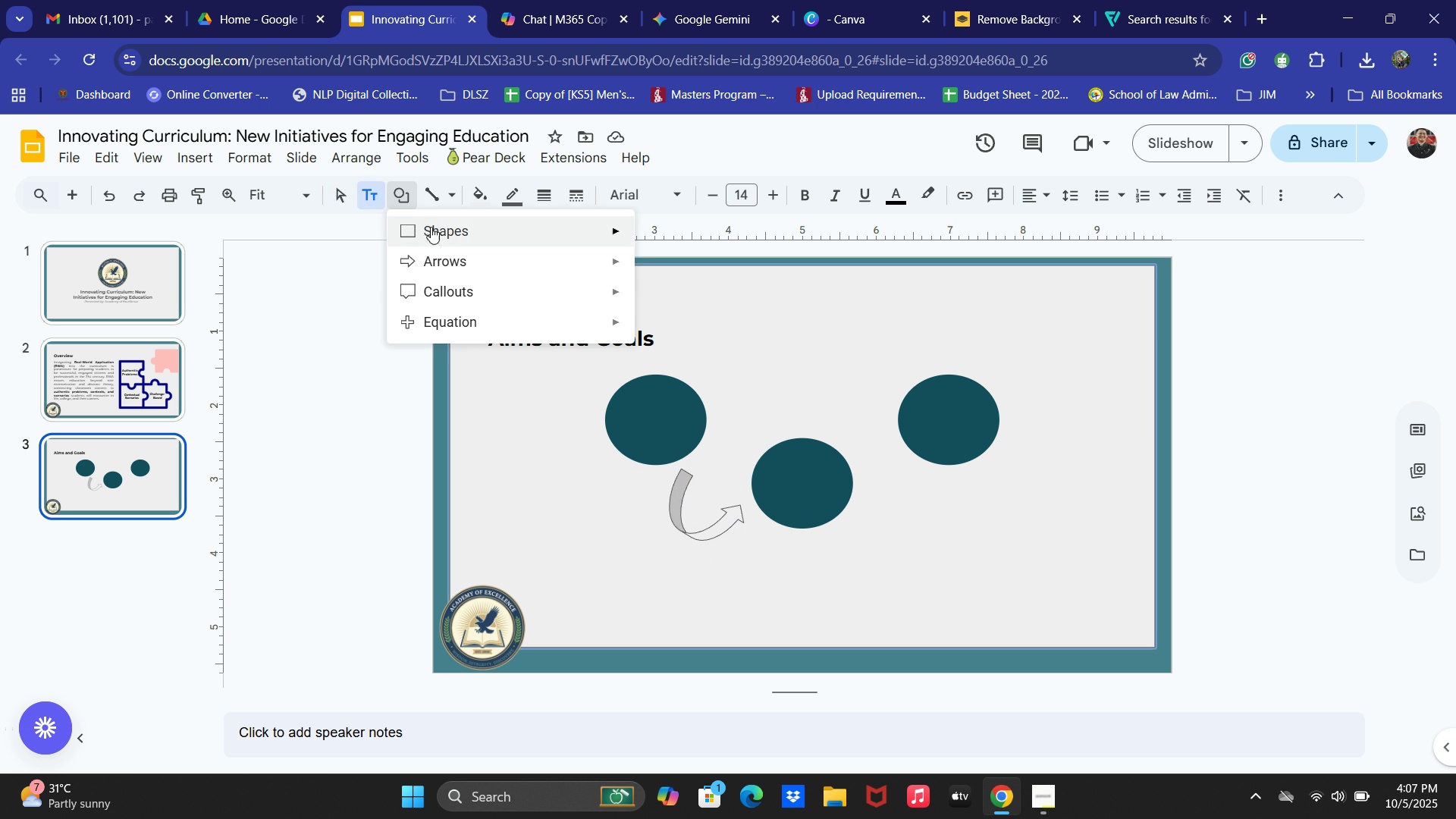 
left_click([435, 239])
 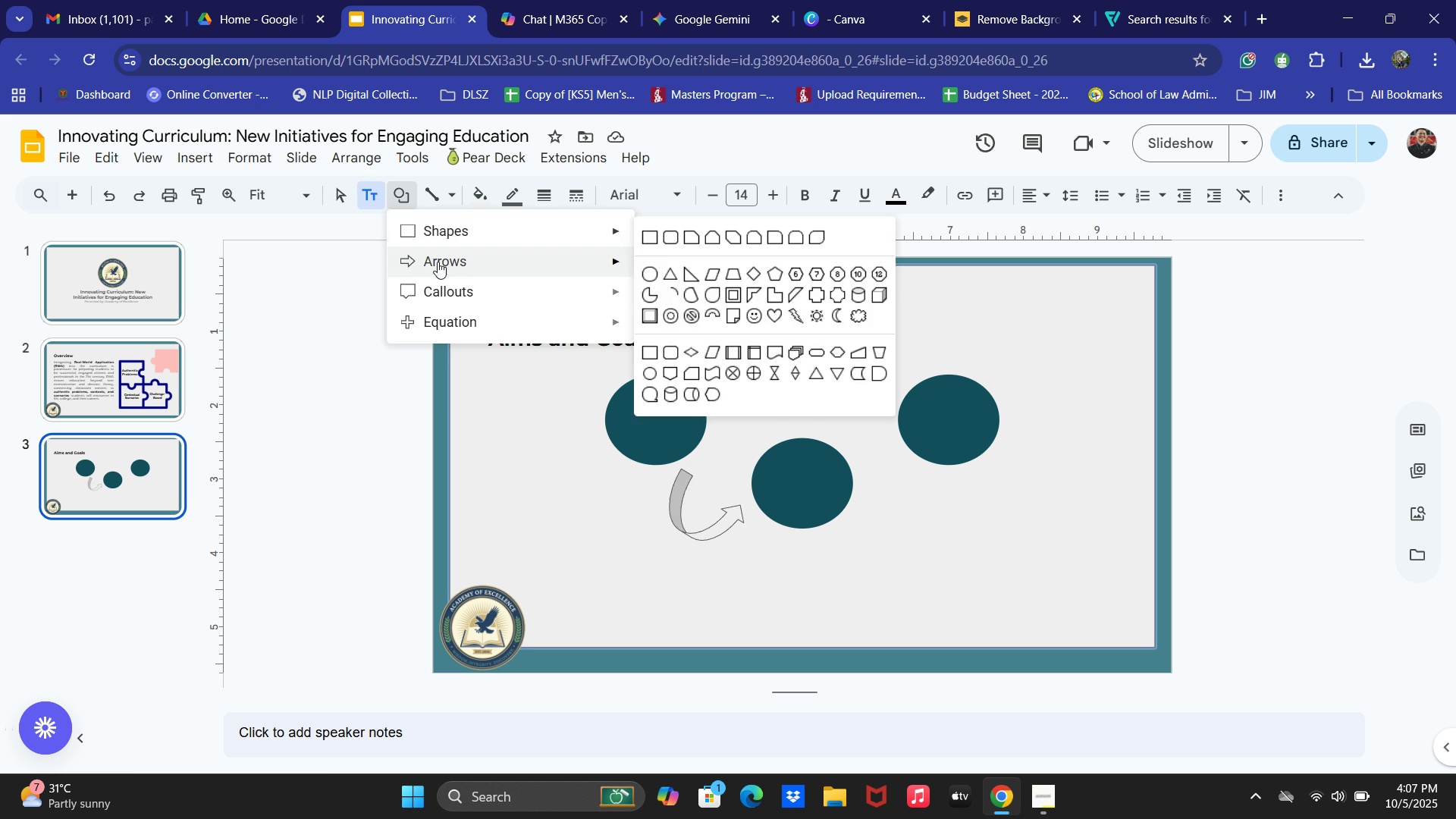 
left_click([438, 262])
 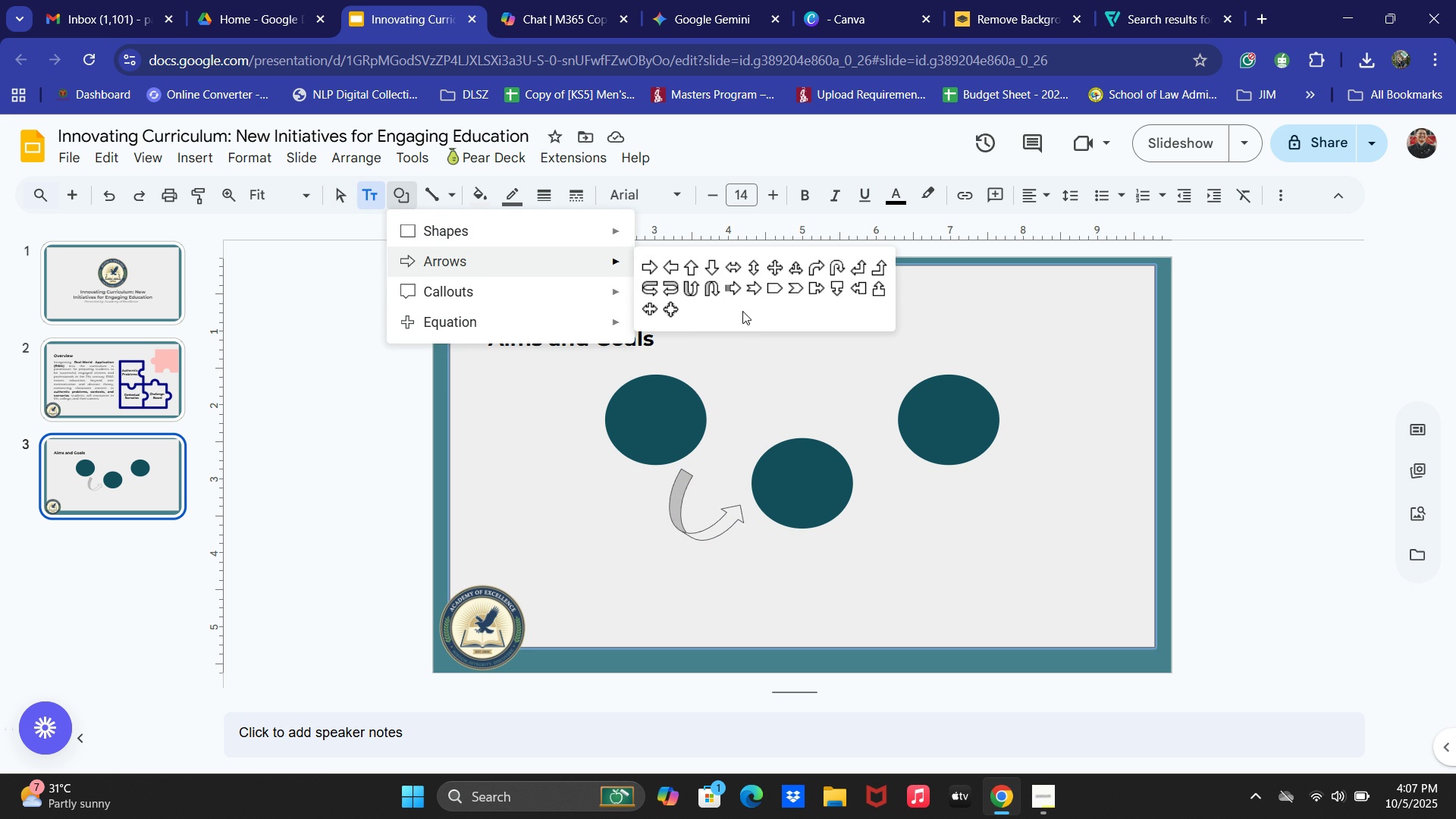 
wait(5.86)
 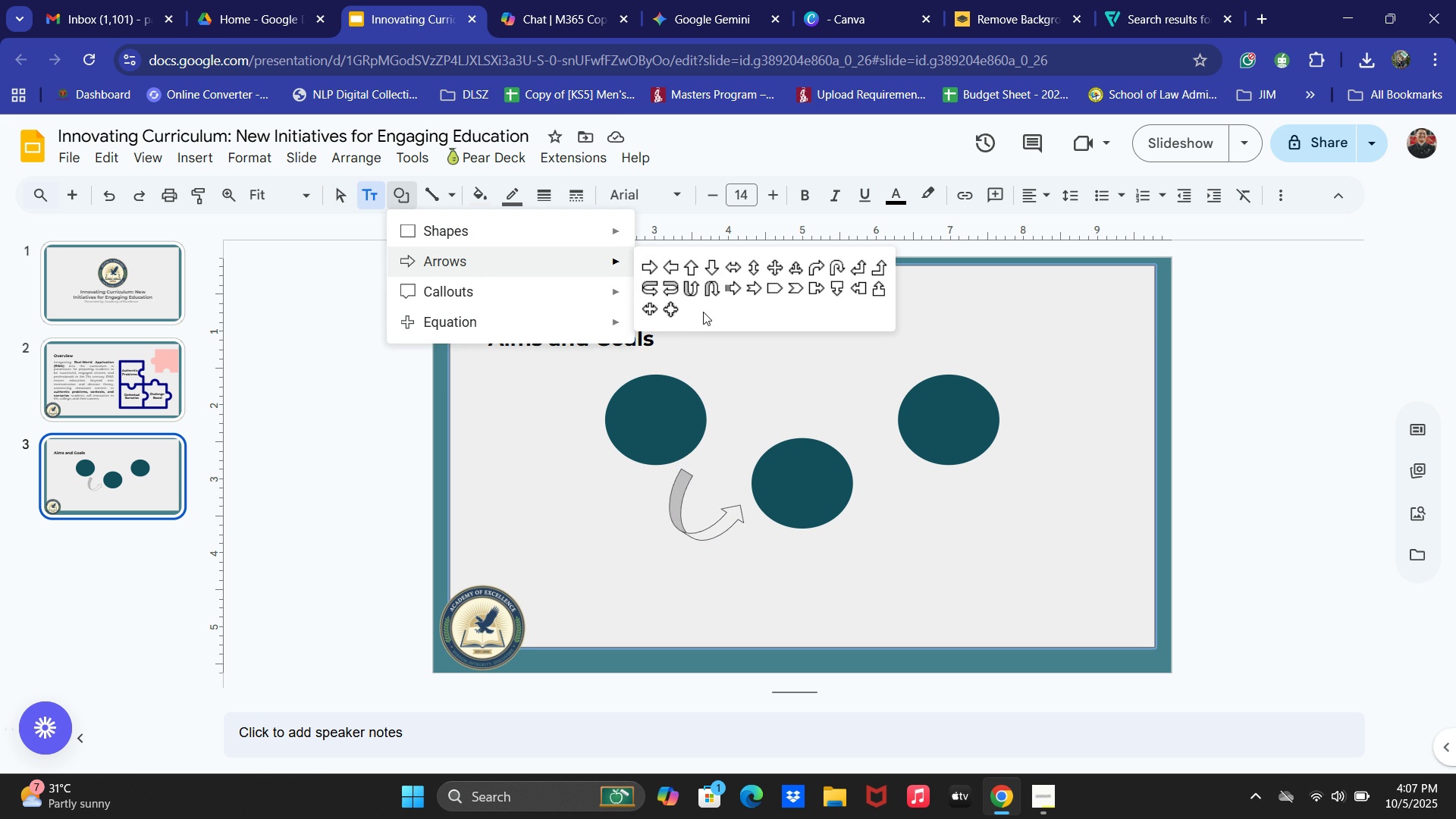 
left_click([637, 504])
 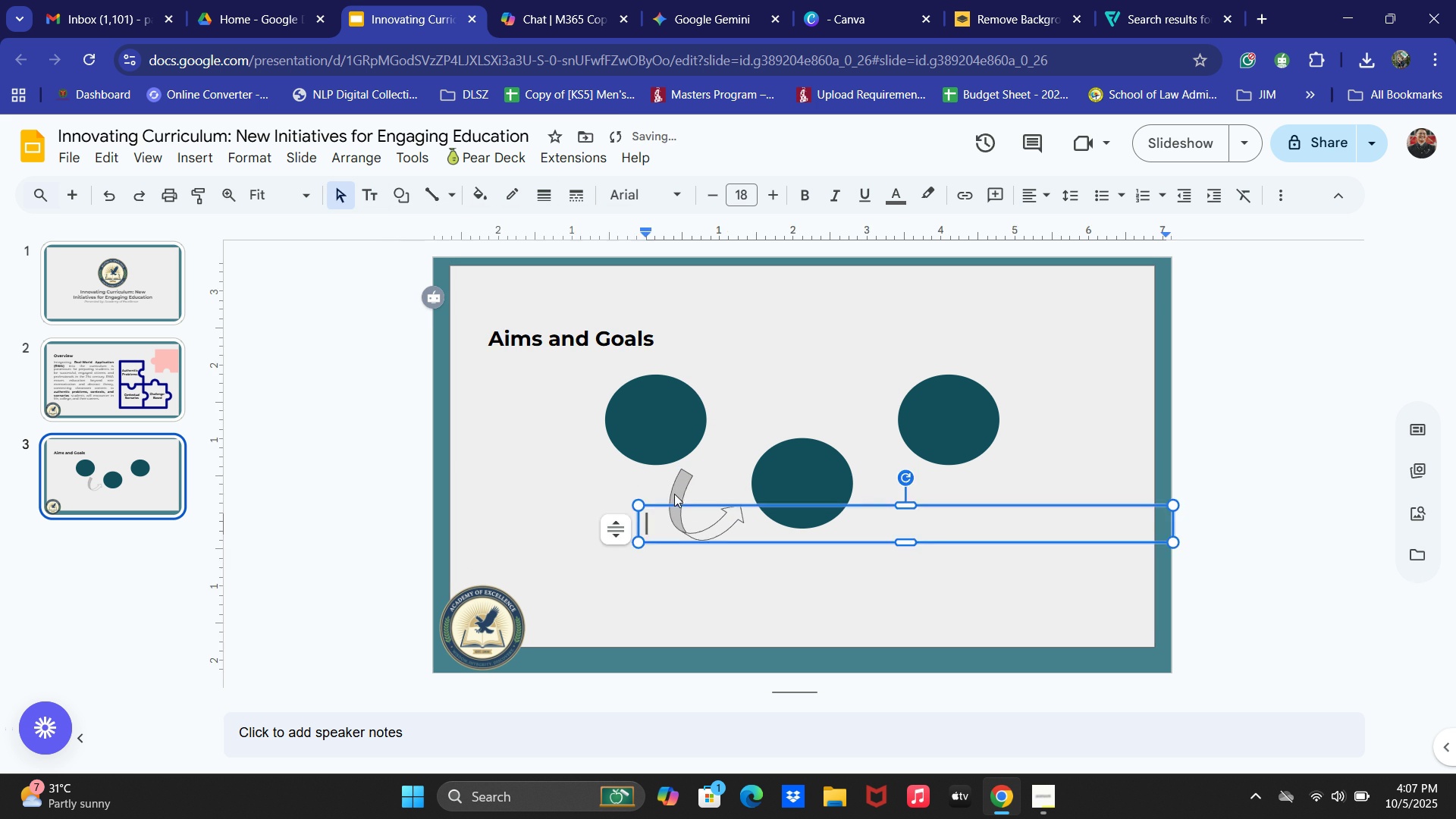 
left_click([674, 494])
 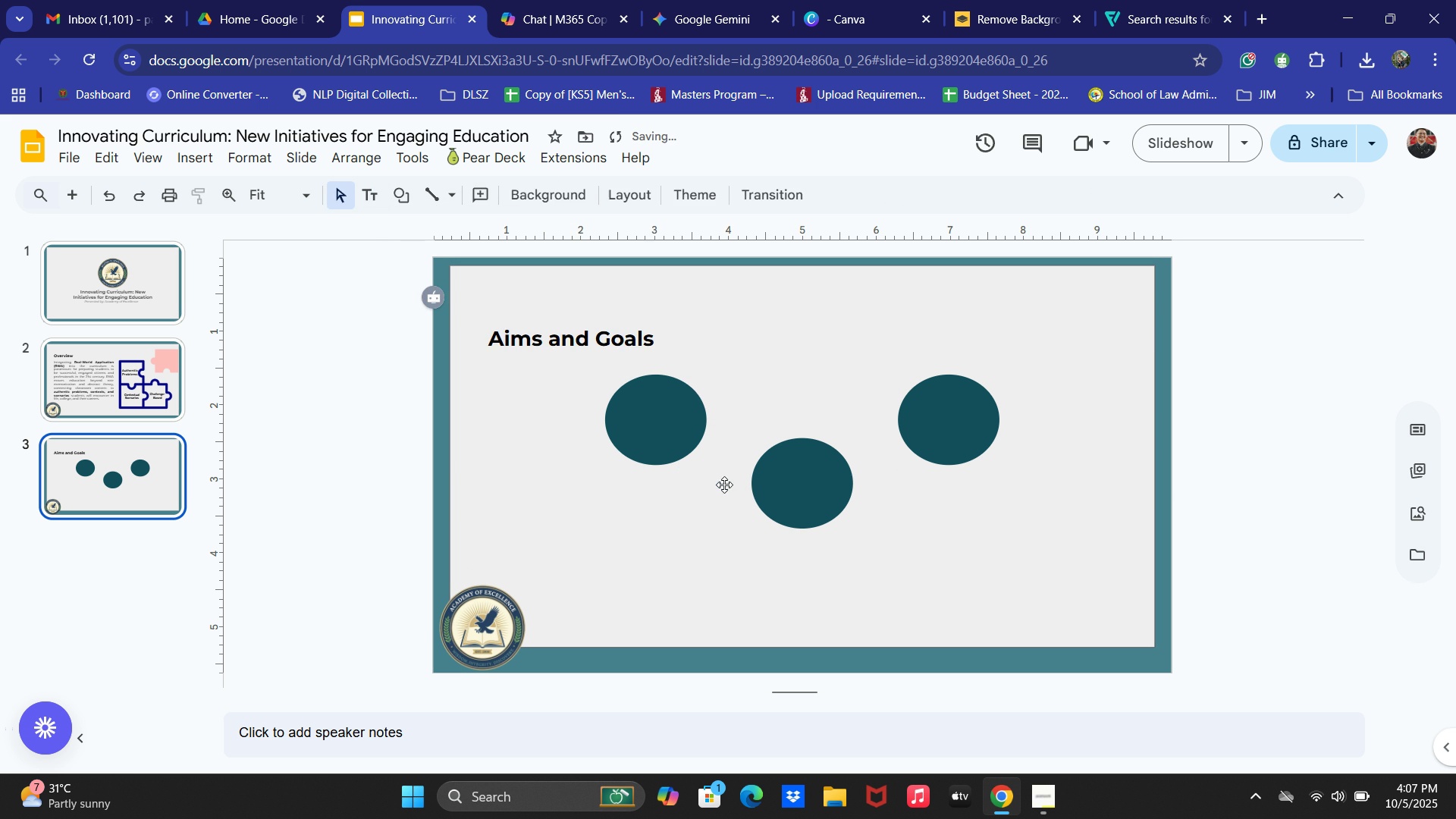 
key(Backspace)
 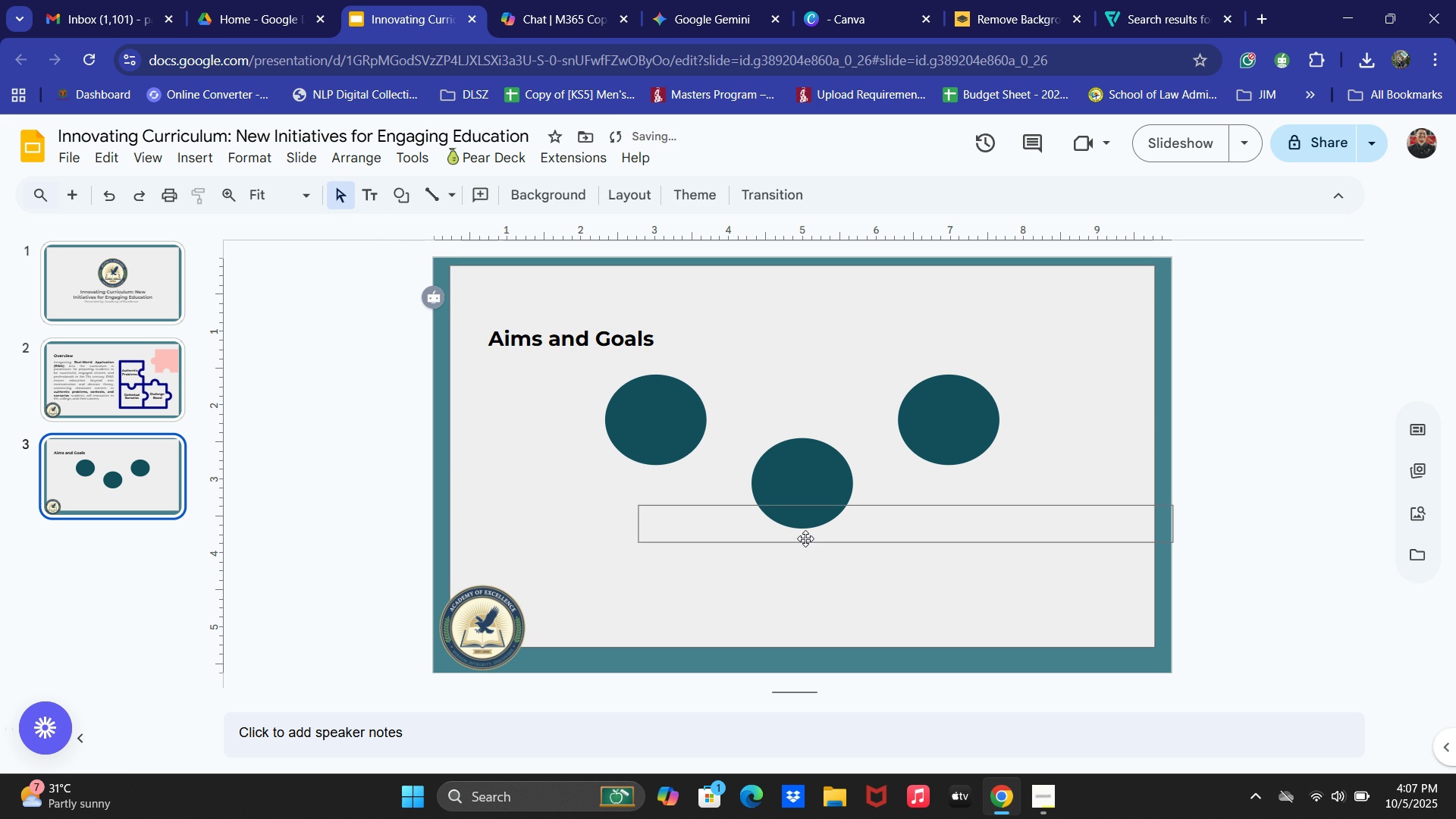 
left_click([806, 539])
 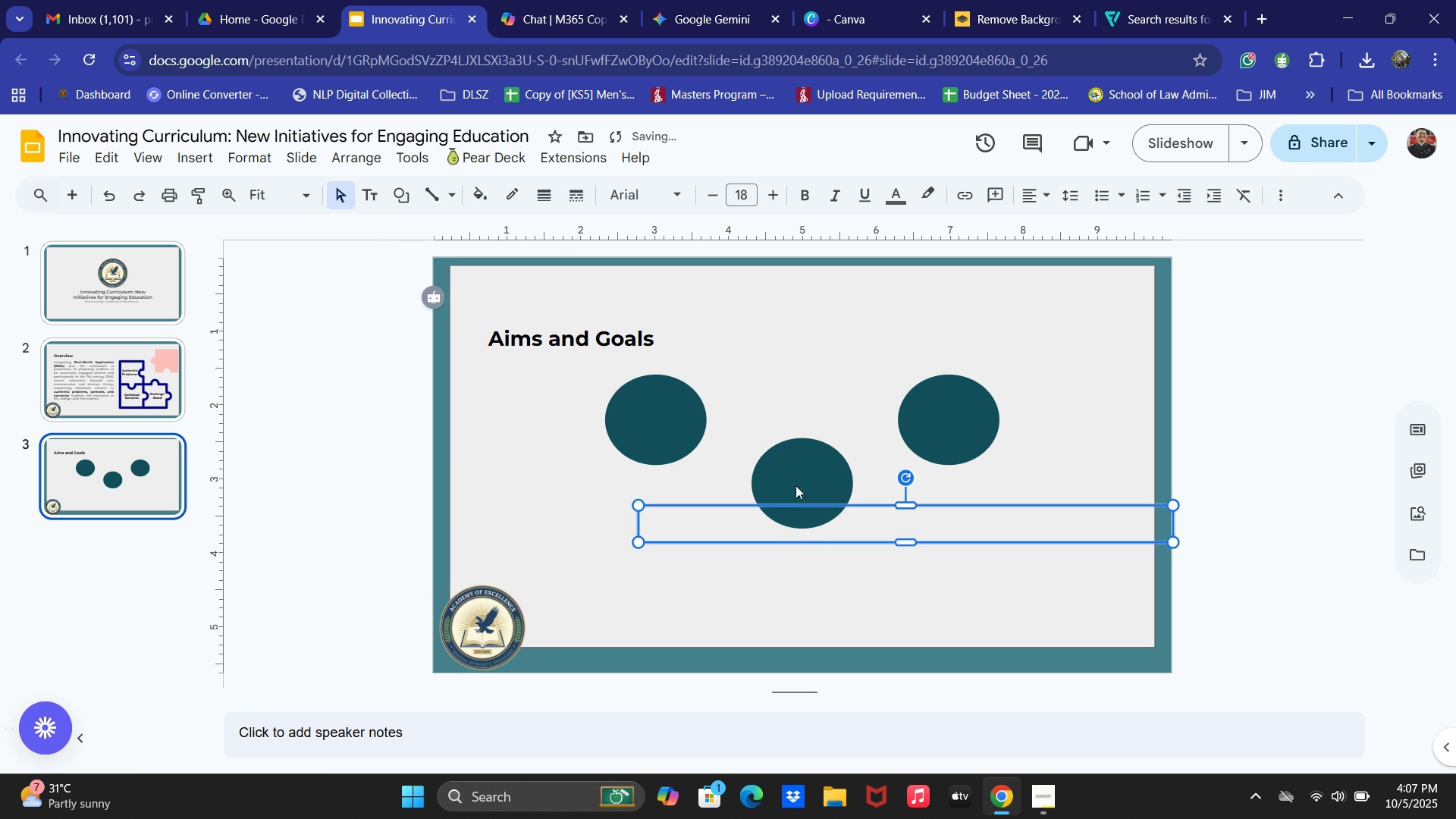 
left_click([795, 485])
 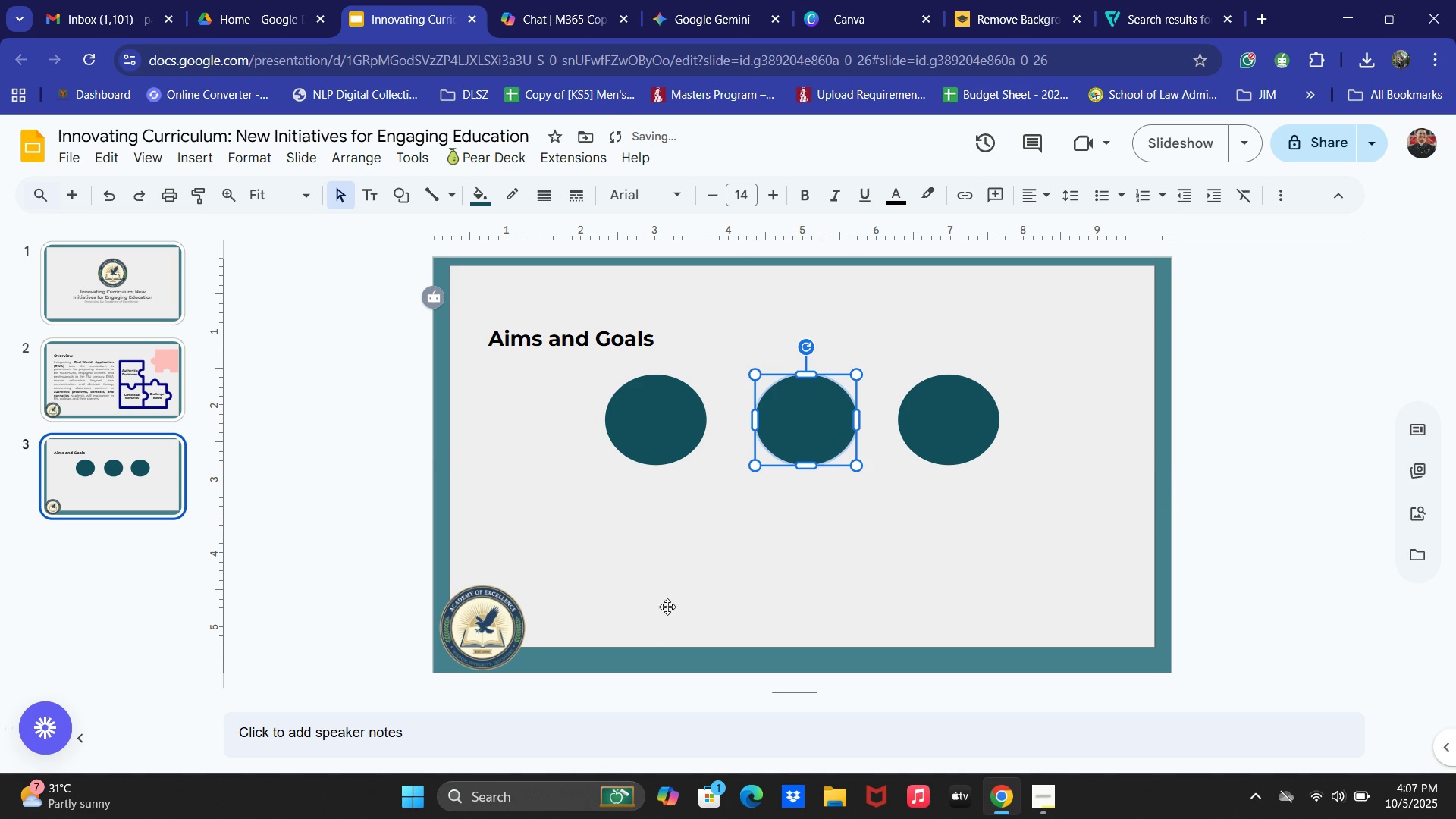 
wait(5.89)
 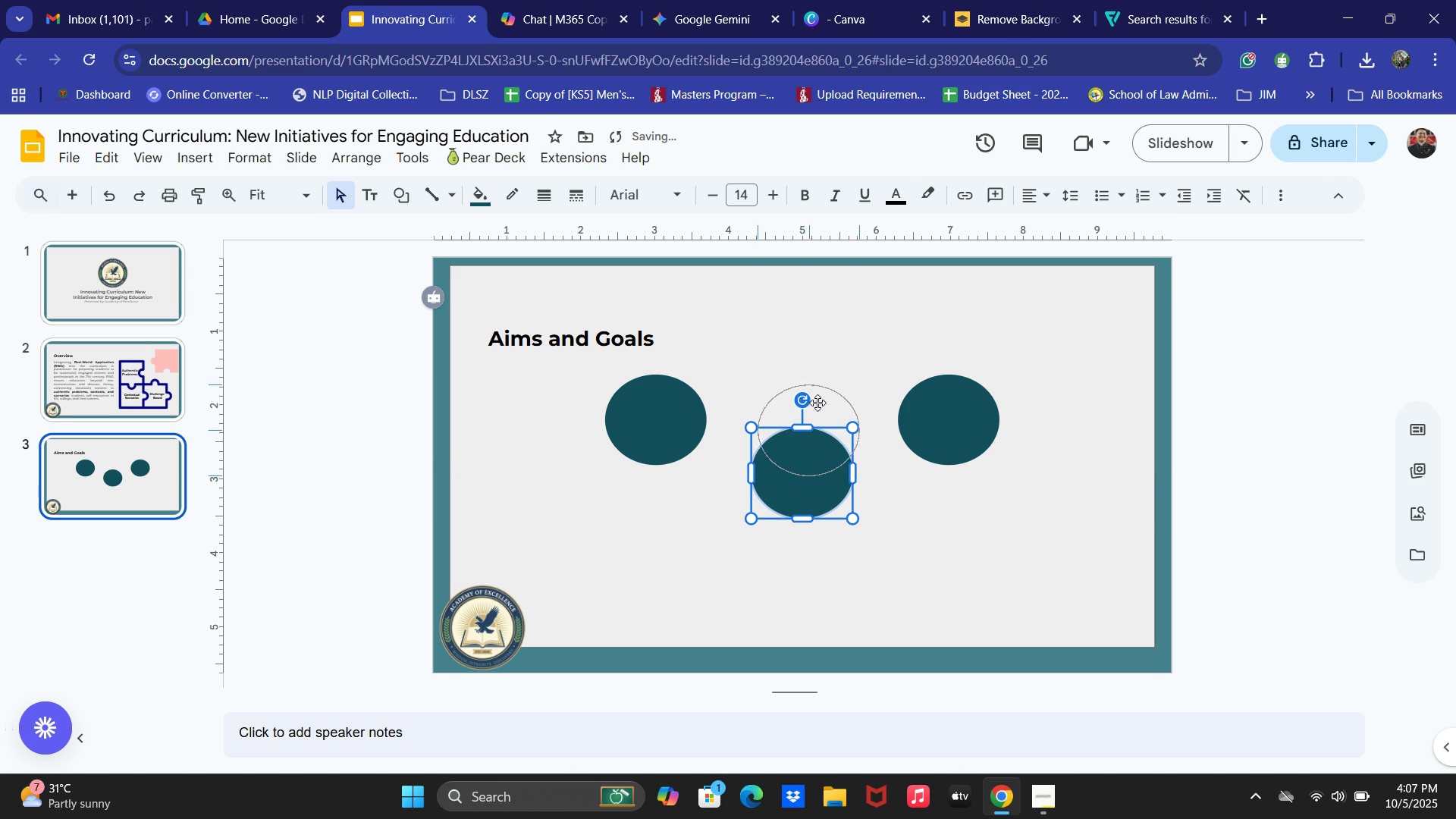 
key(ArrowLeft)
 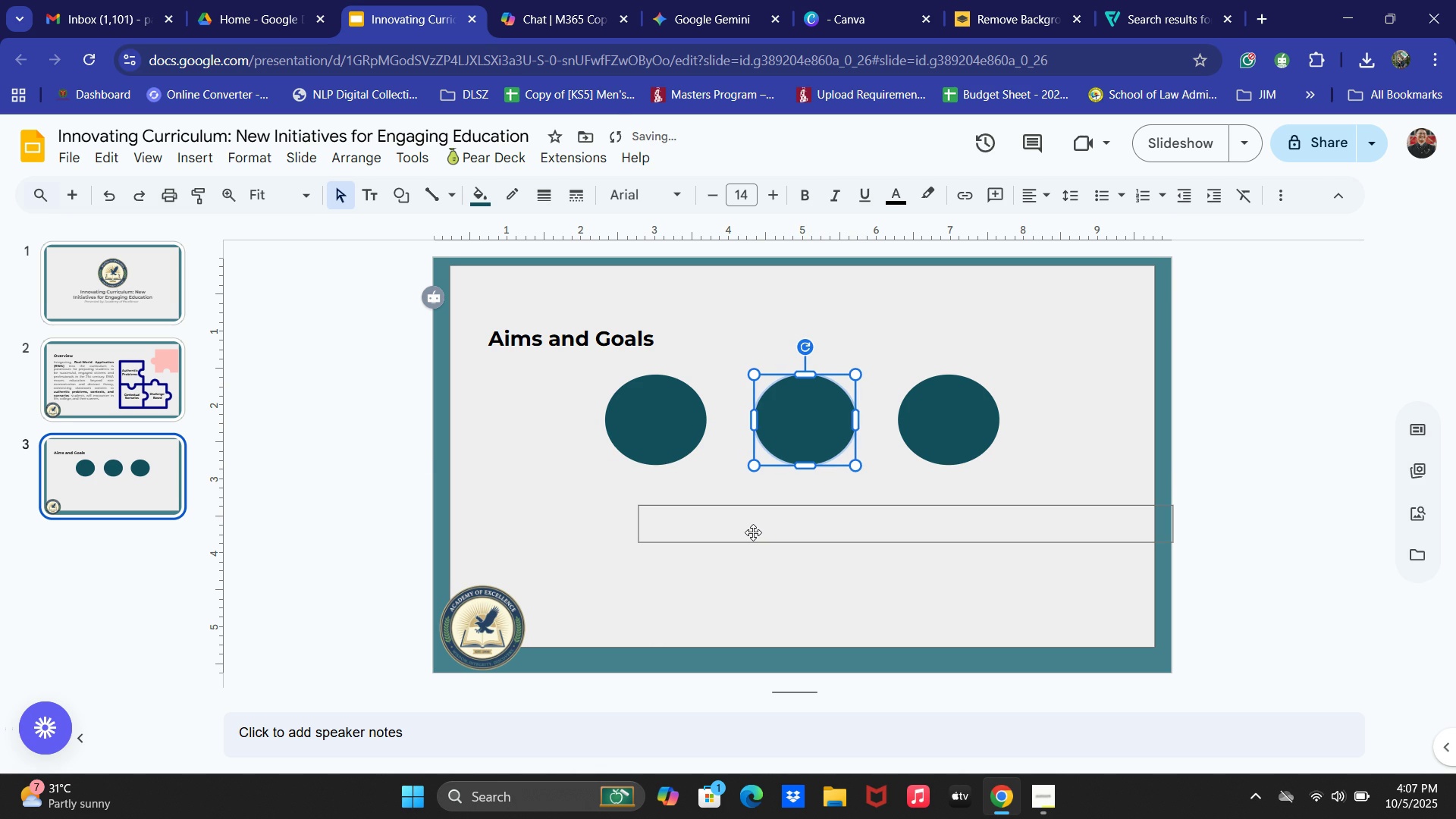 
key(ArrowLeft)
 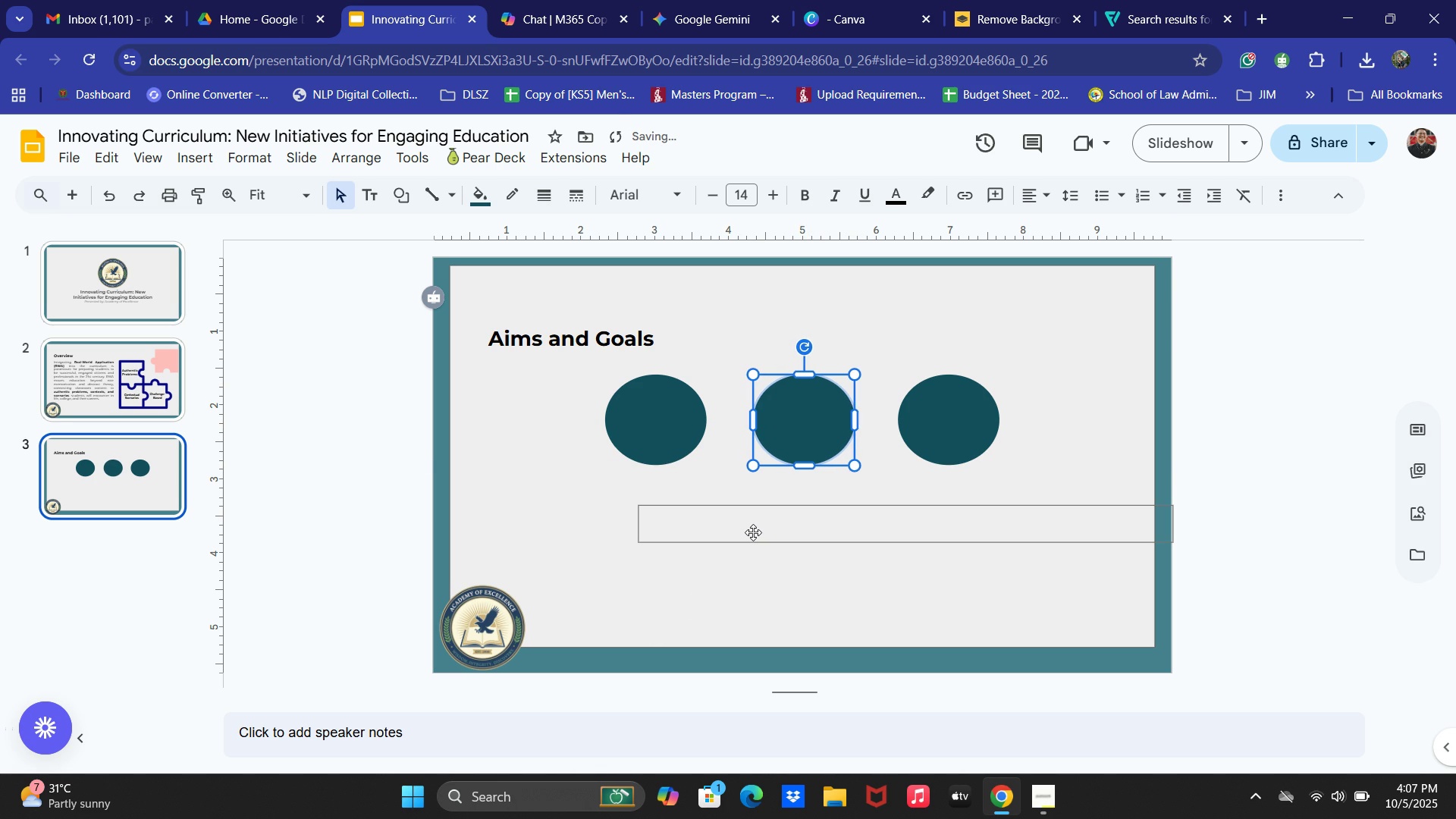 
key(ArrowLeft)
 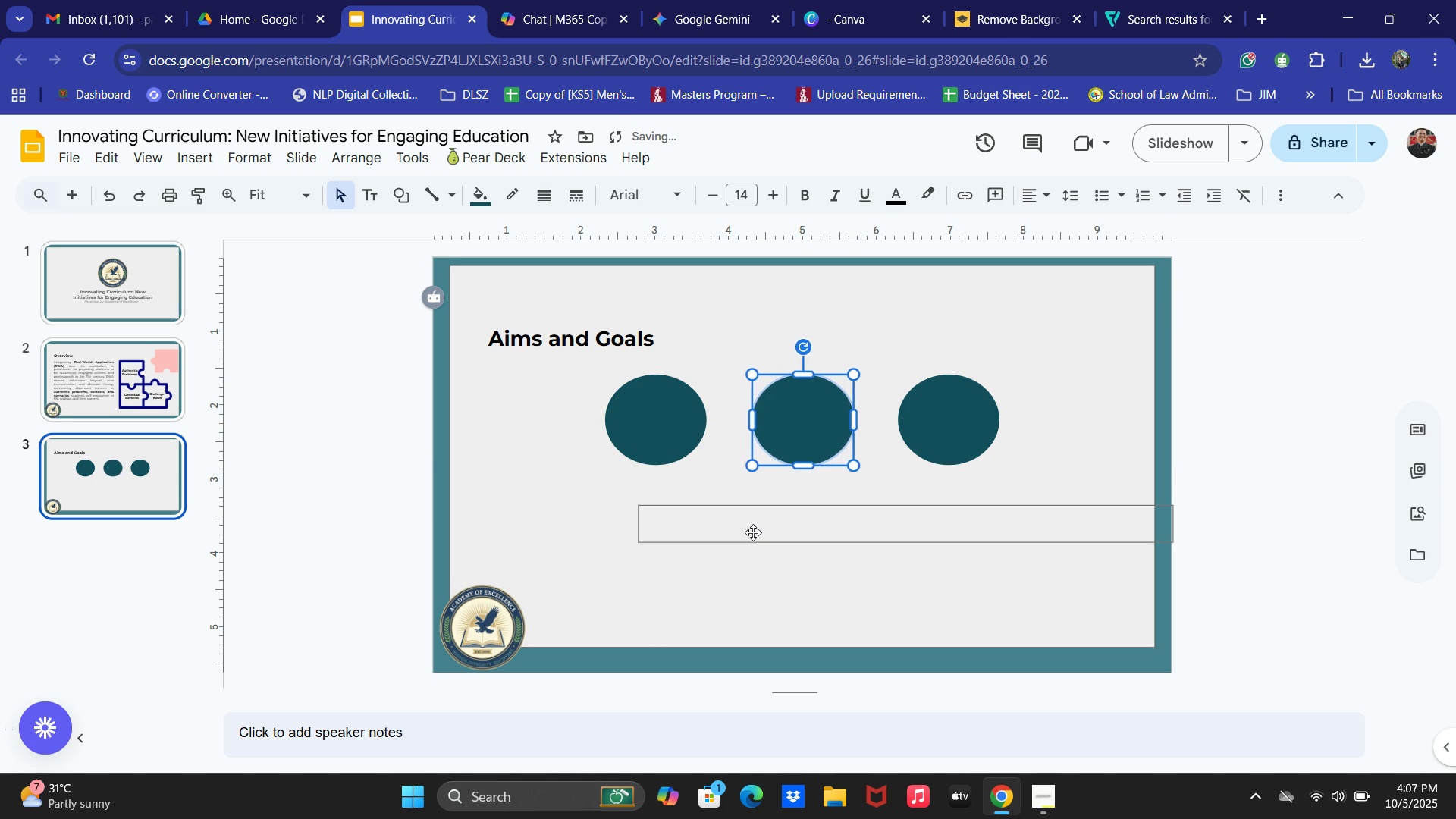 
key(ArrowLeft)
 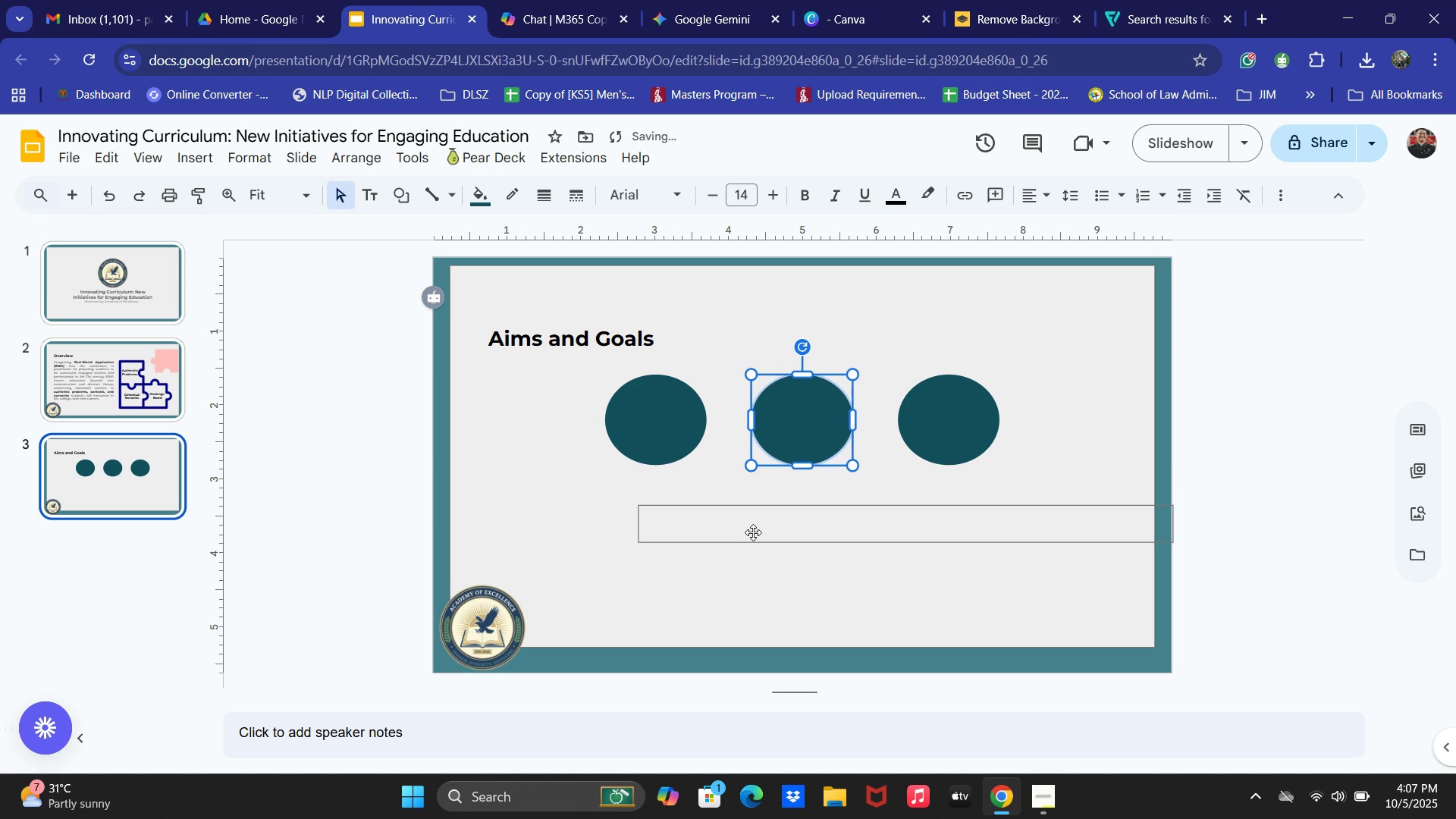 
key(ArrowLeft)
 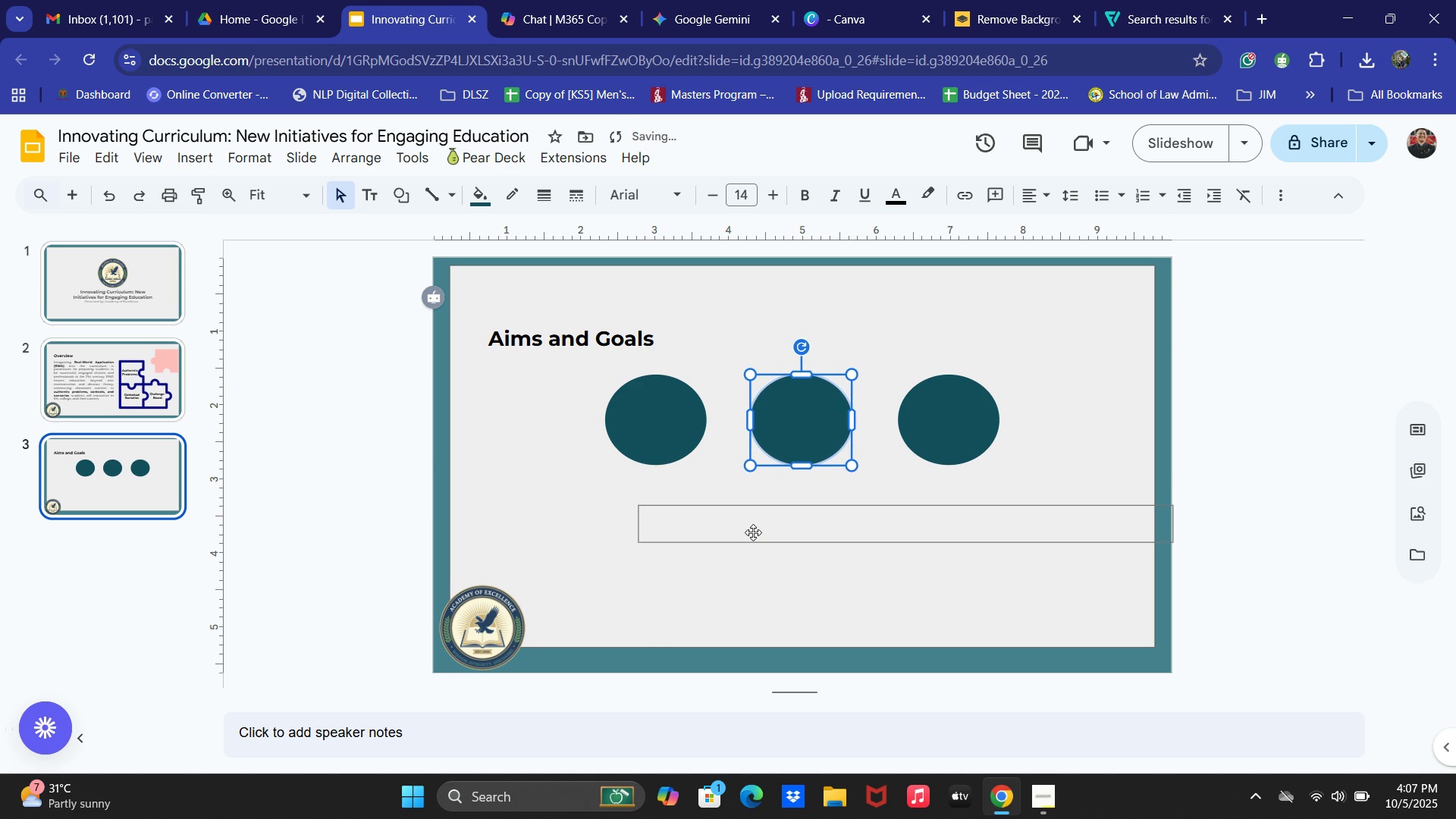 
key(ArrowLeft)
 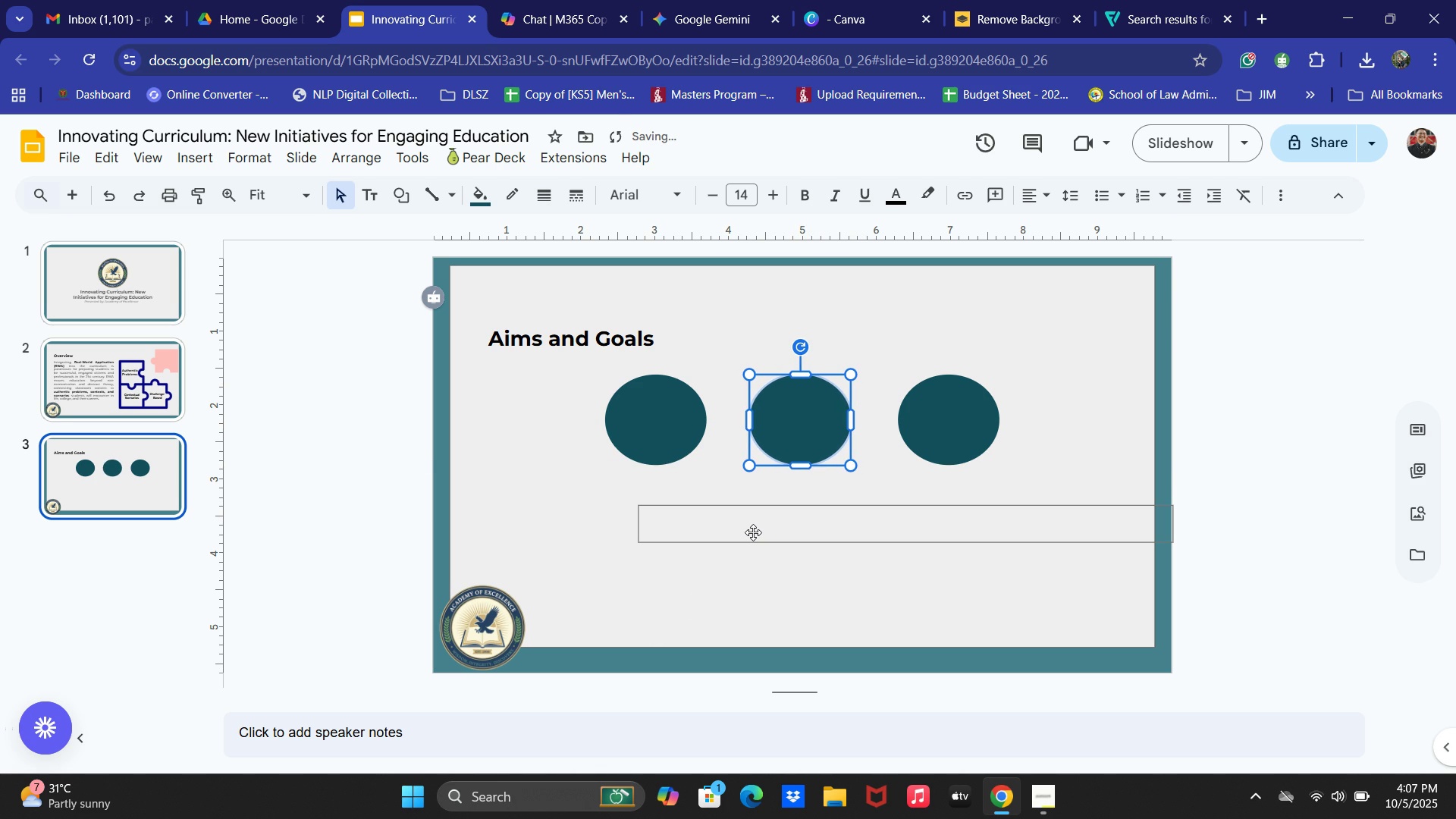 
key(ArrowLeft)
 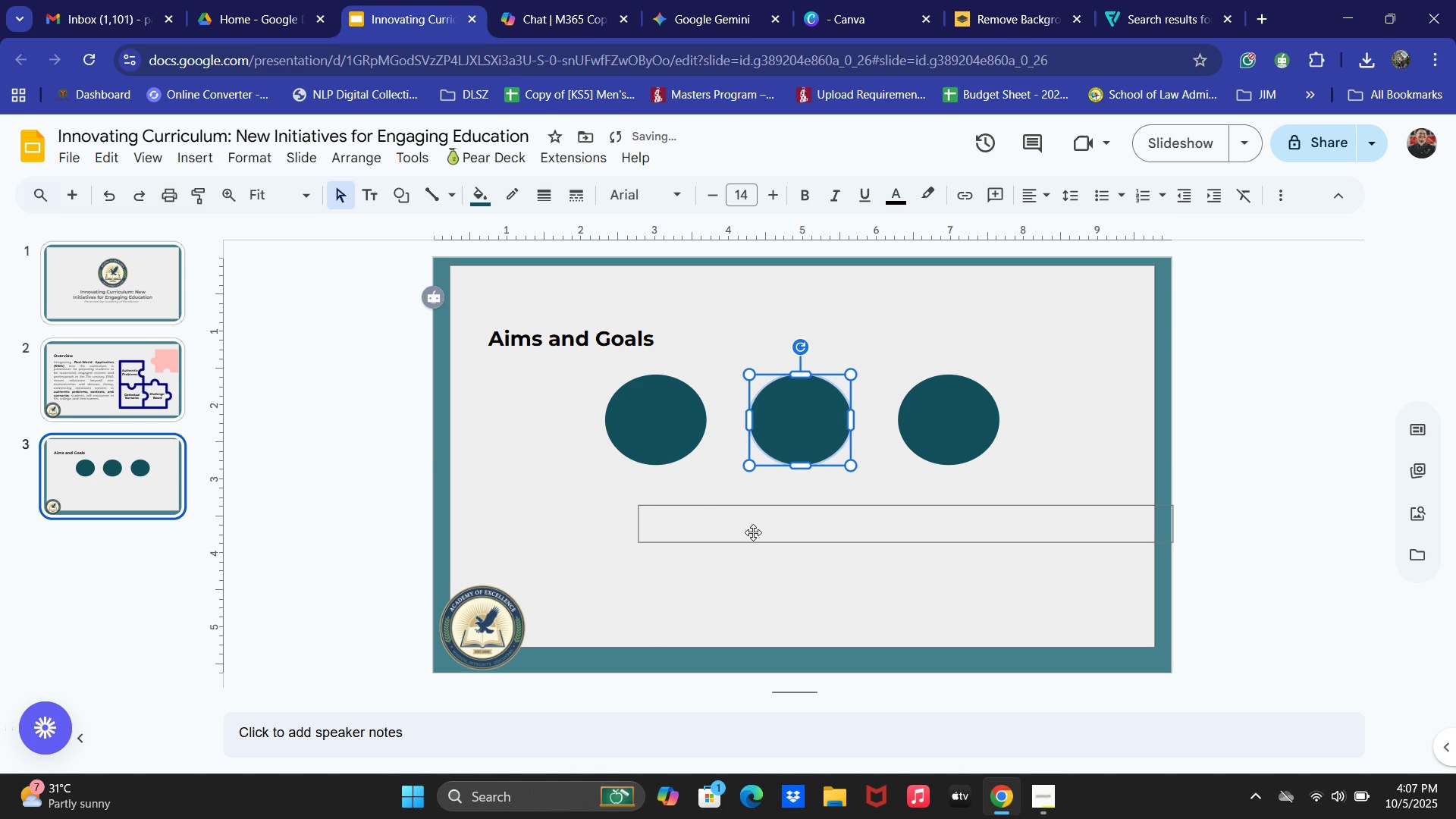 
key(ArrowRight)
 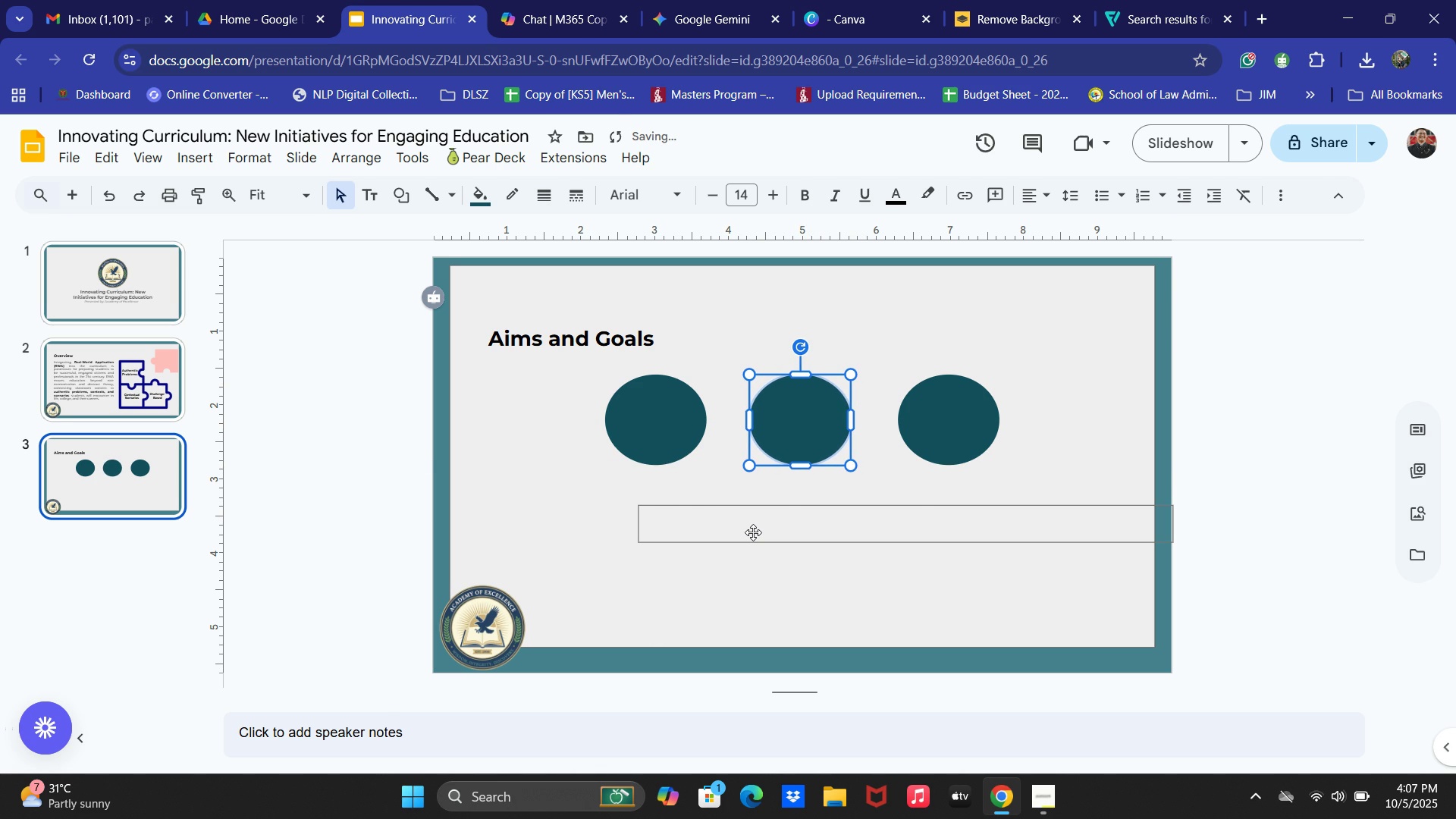 
scroll: coordinate [753, 532], scroll_direction: up, amount: 2.0
 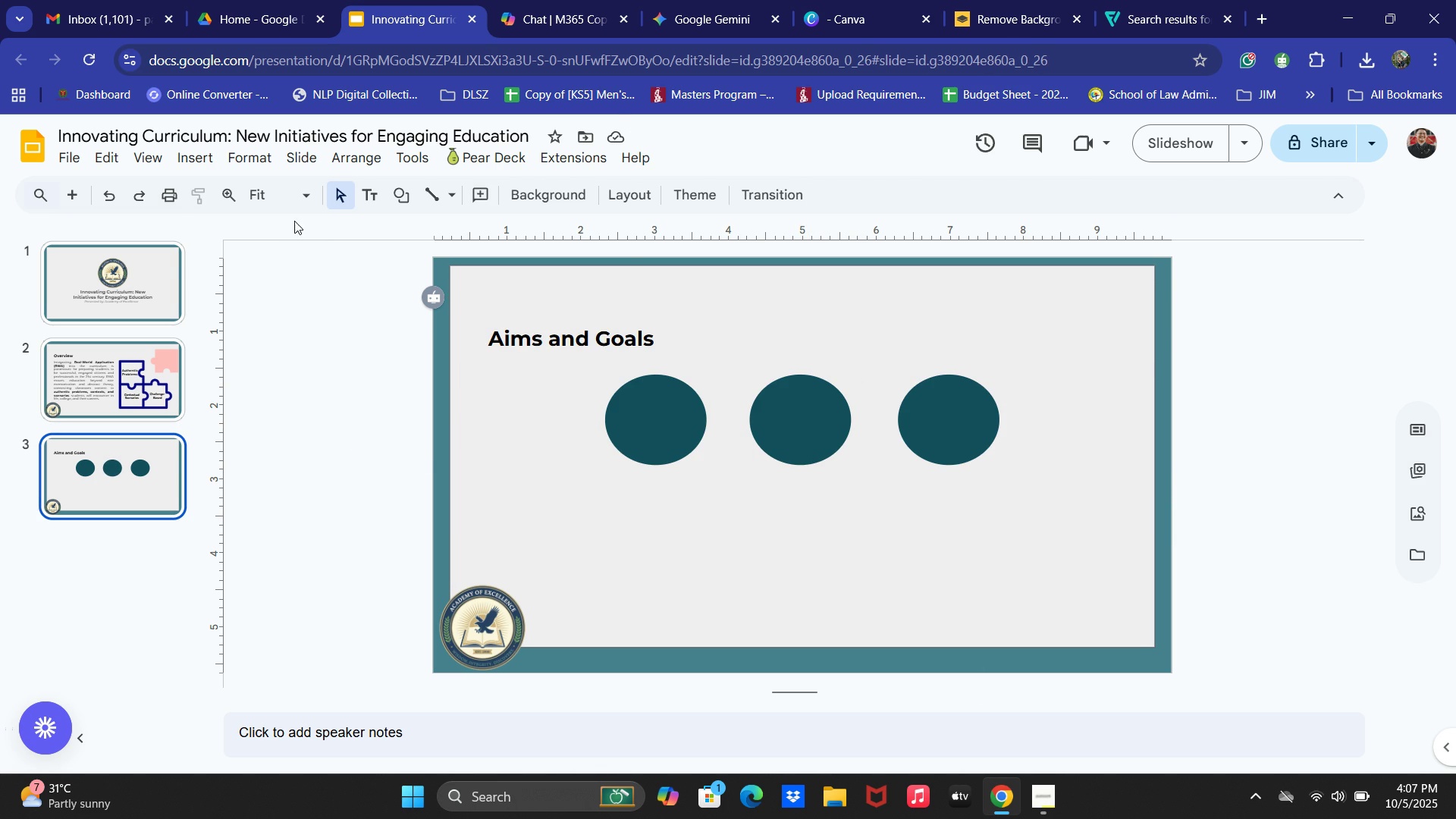 
wait(6.31)
 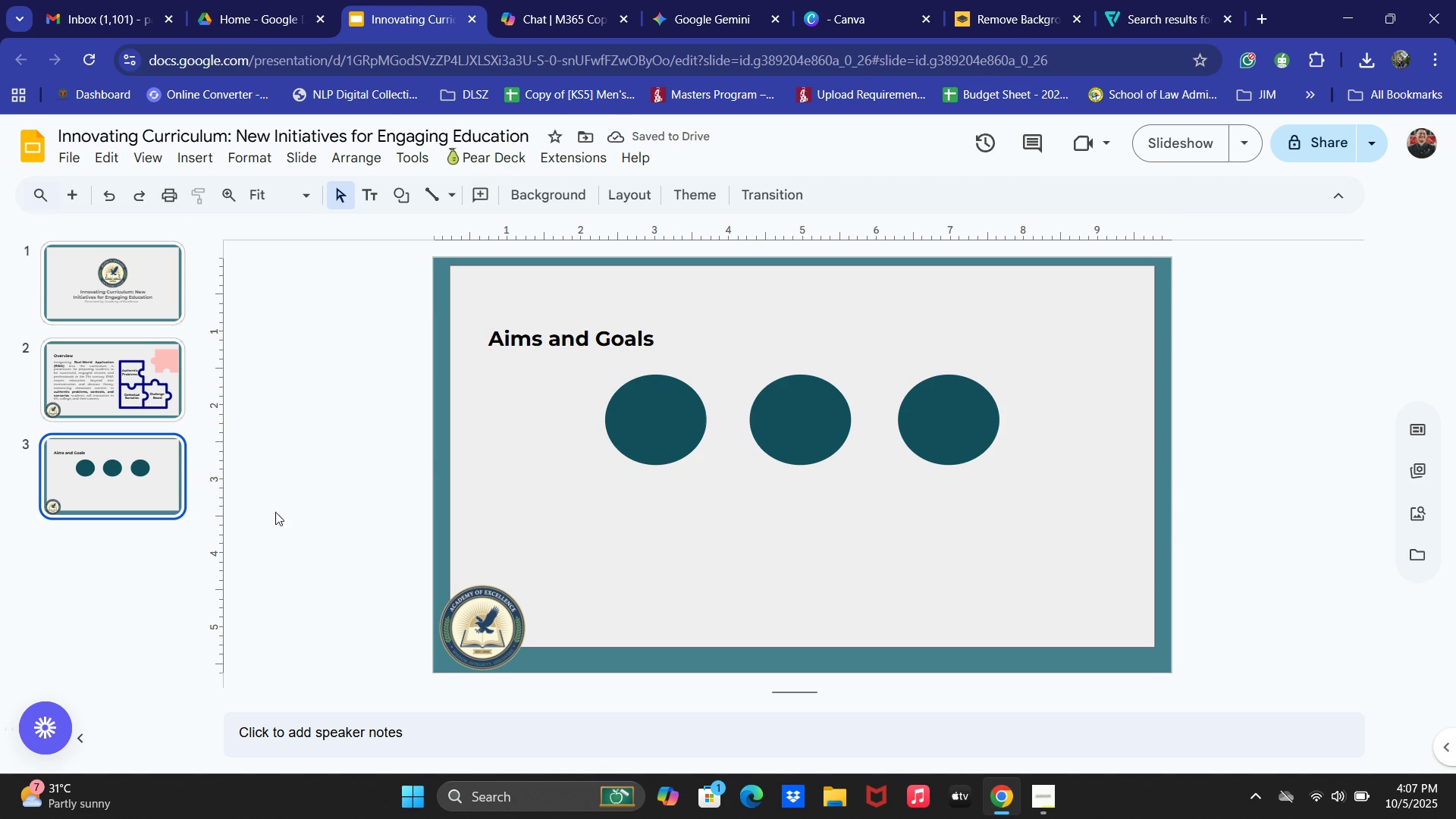 
left_click([472, 240])
 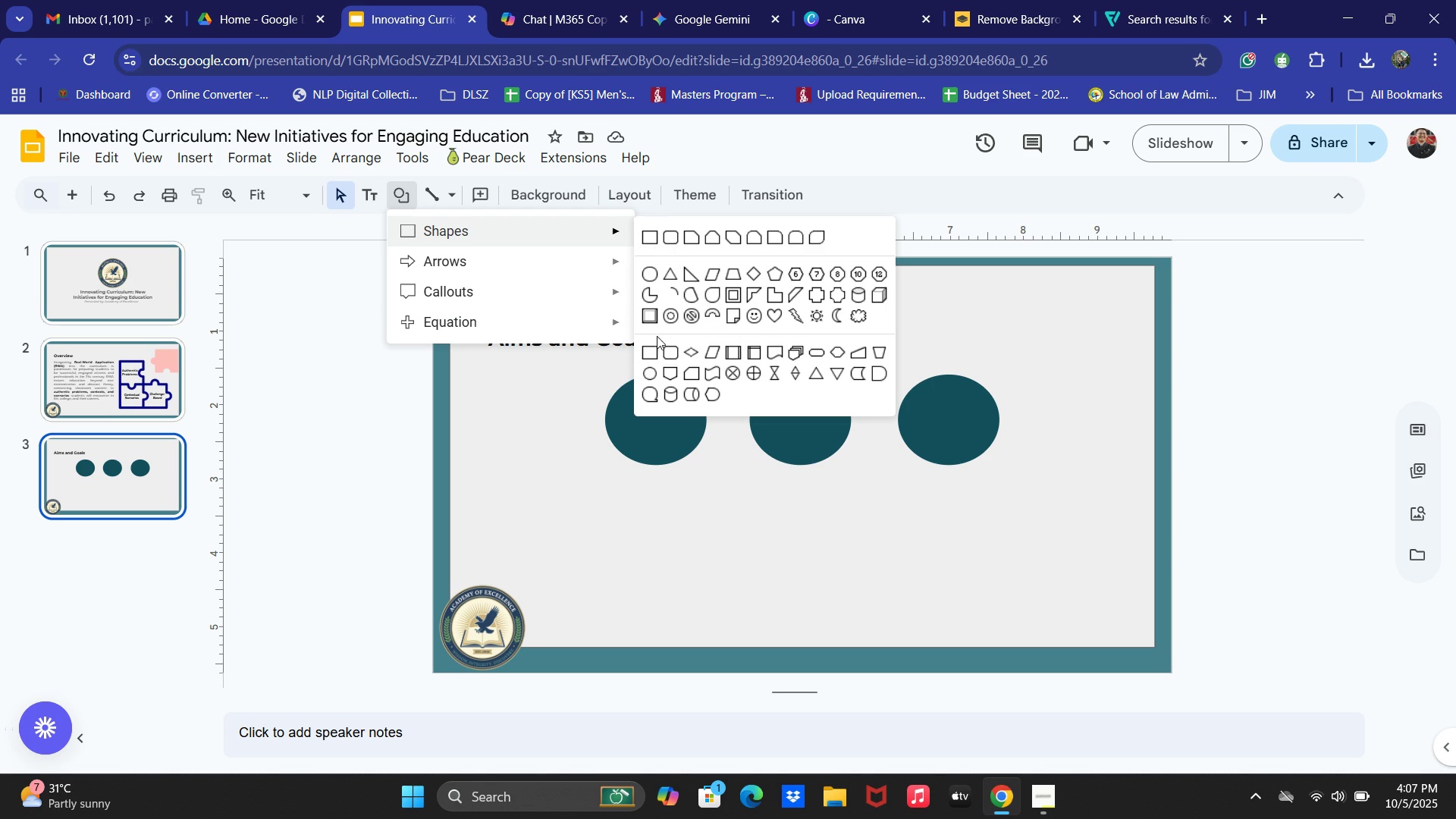 
left_click([537, 251])
 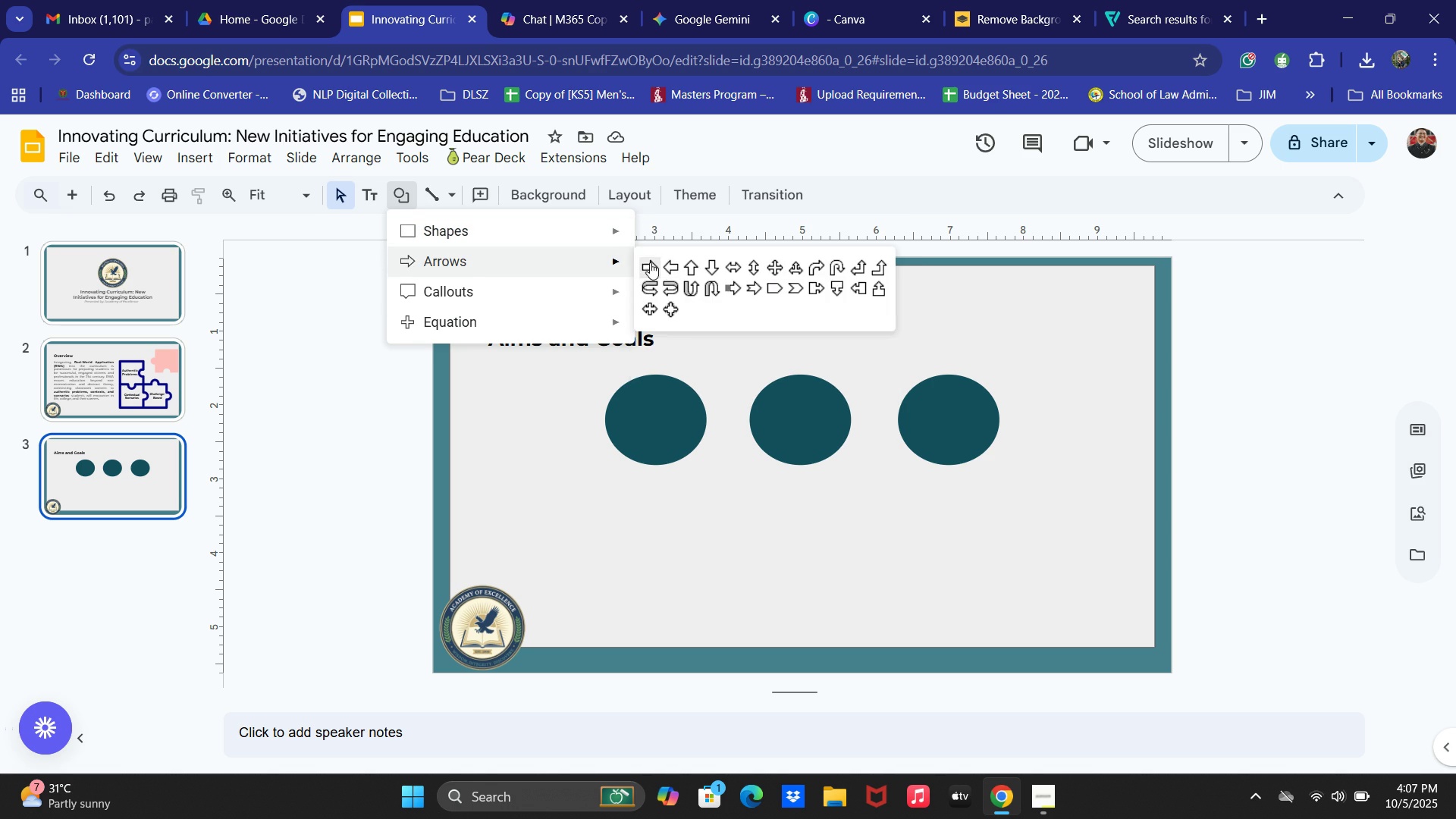 
left_click([649, 262])